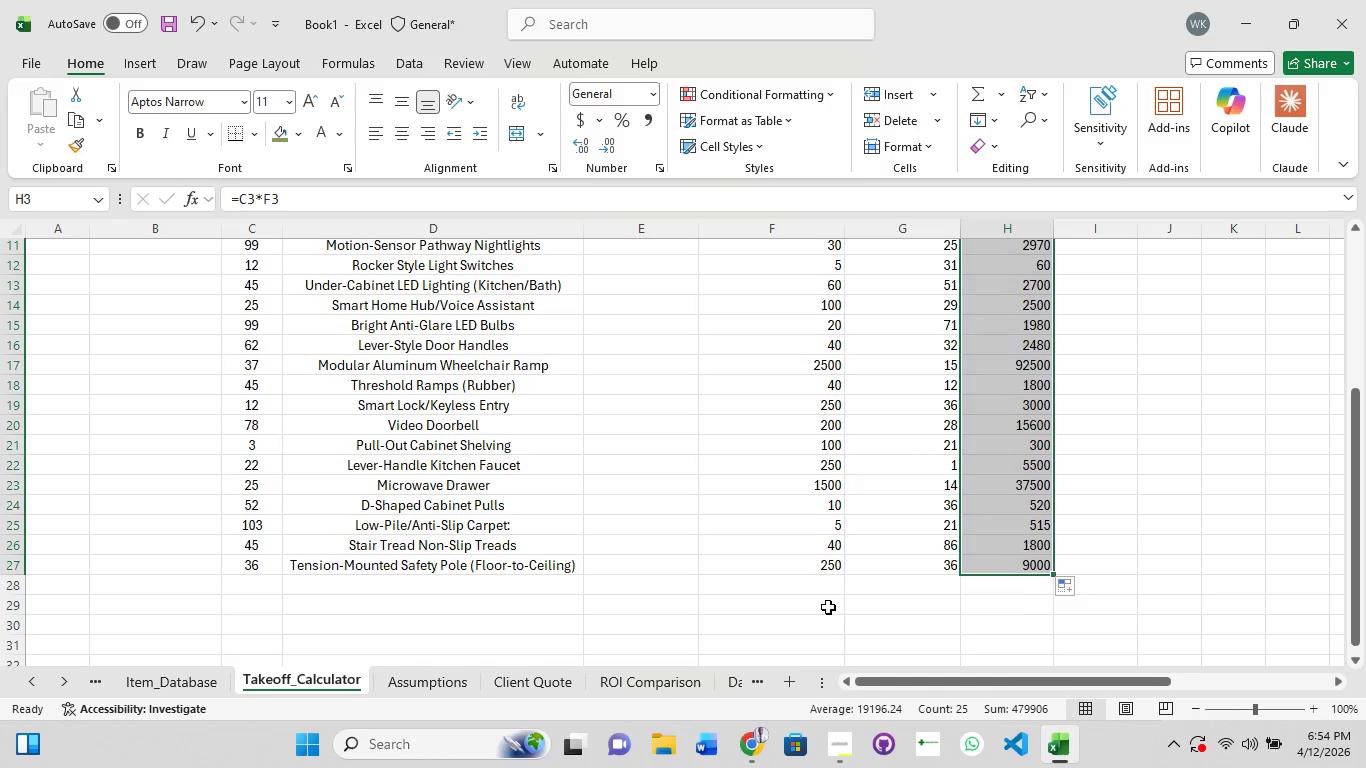 
left_click([834, 767])